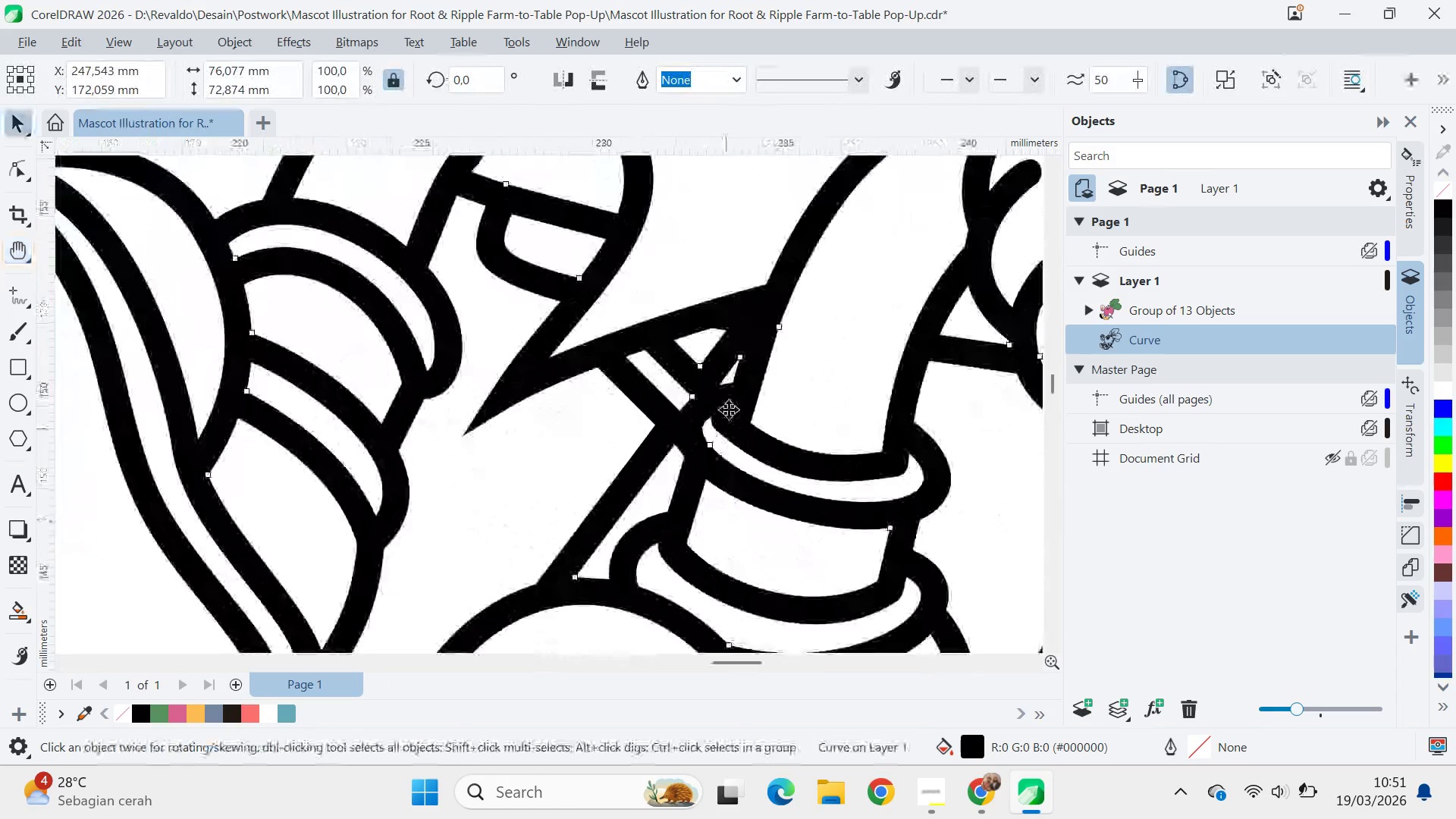 
scroll: coordinate [704, 497], scroll_direction: up, amount: 11.0
 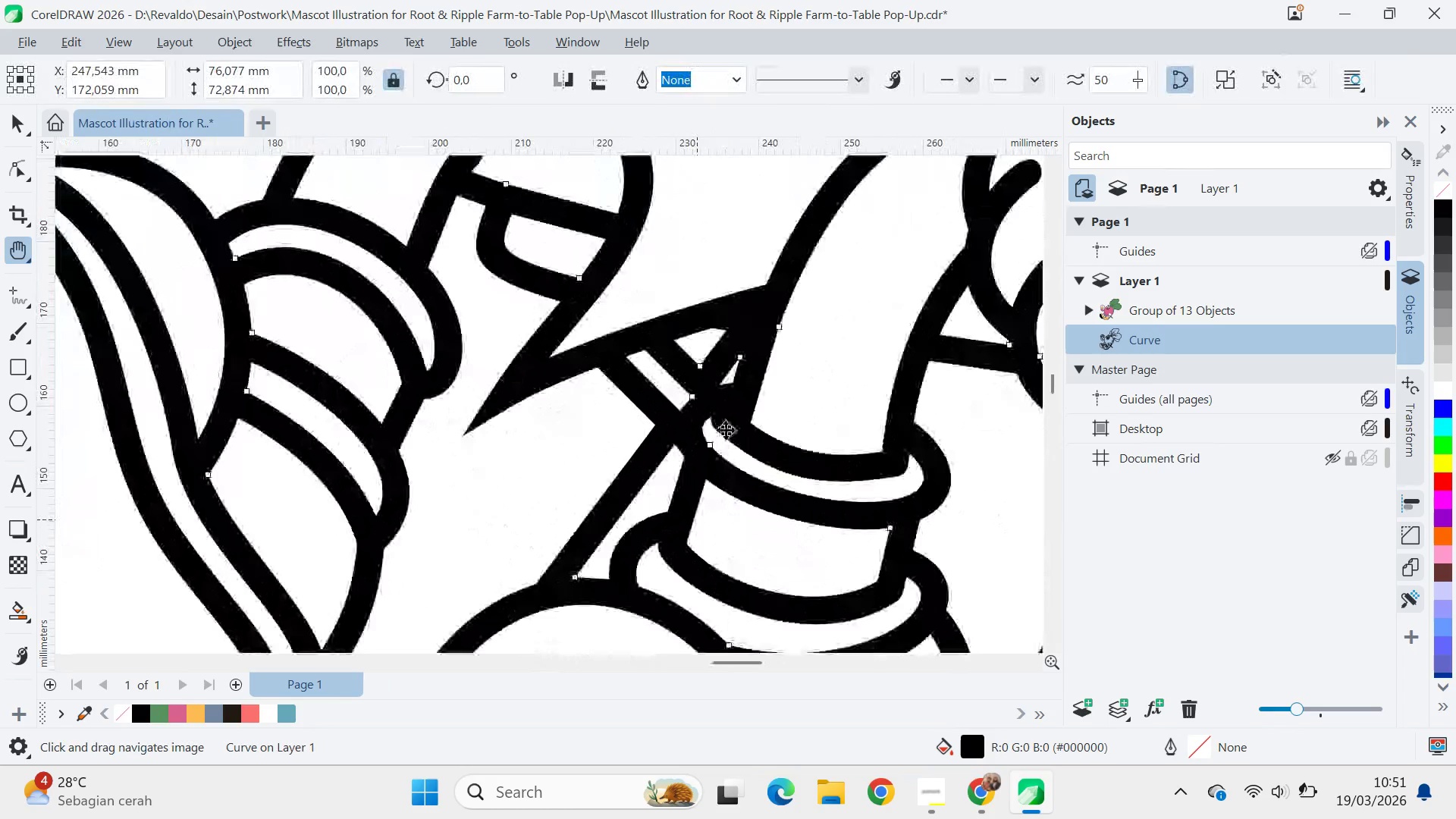 
key(A)
 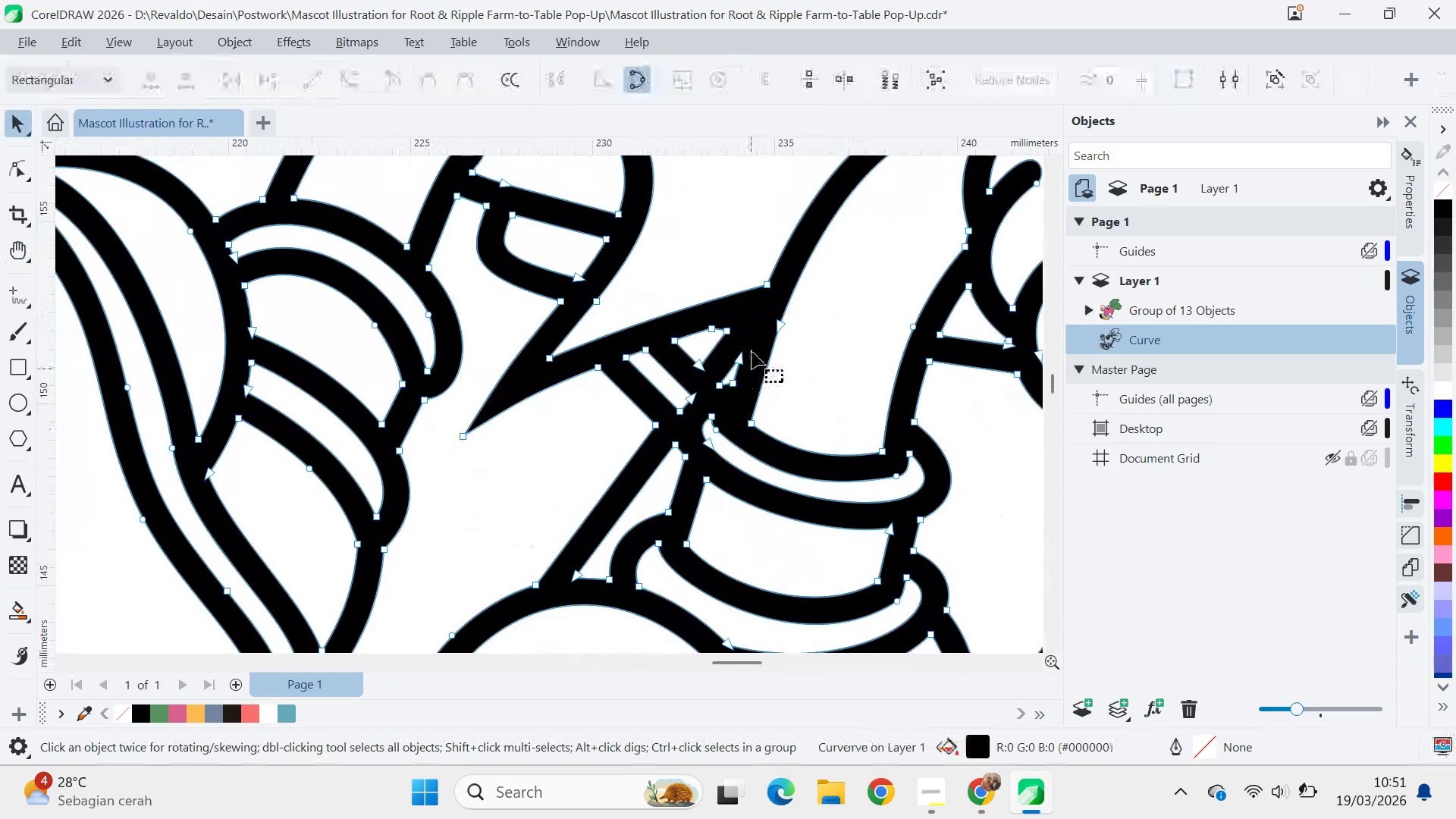 
hold_key(key=AltLeft, duration=1.5)
left_click_drag(start_coordinate=[748, 342], to_coordinate=[737, 403])
 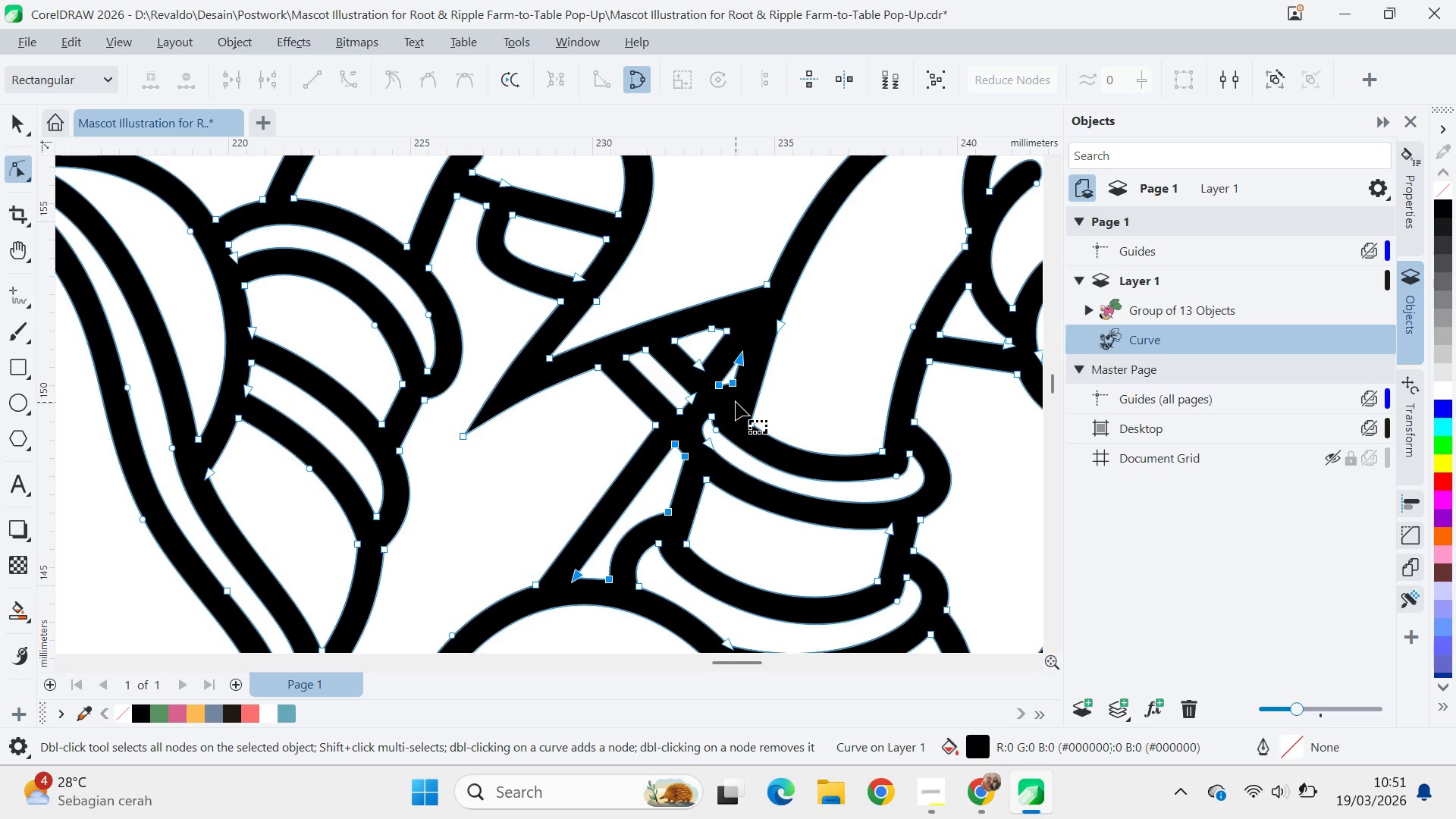 
hold_key(key=AltLeft, duration=1.52)
 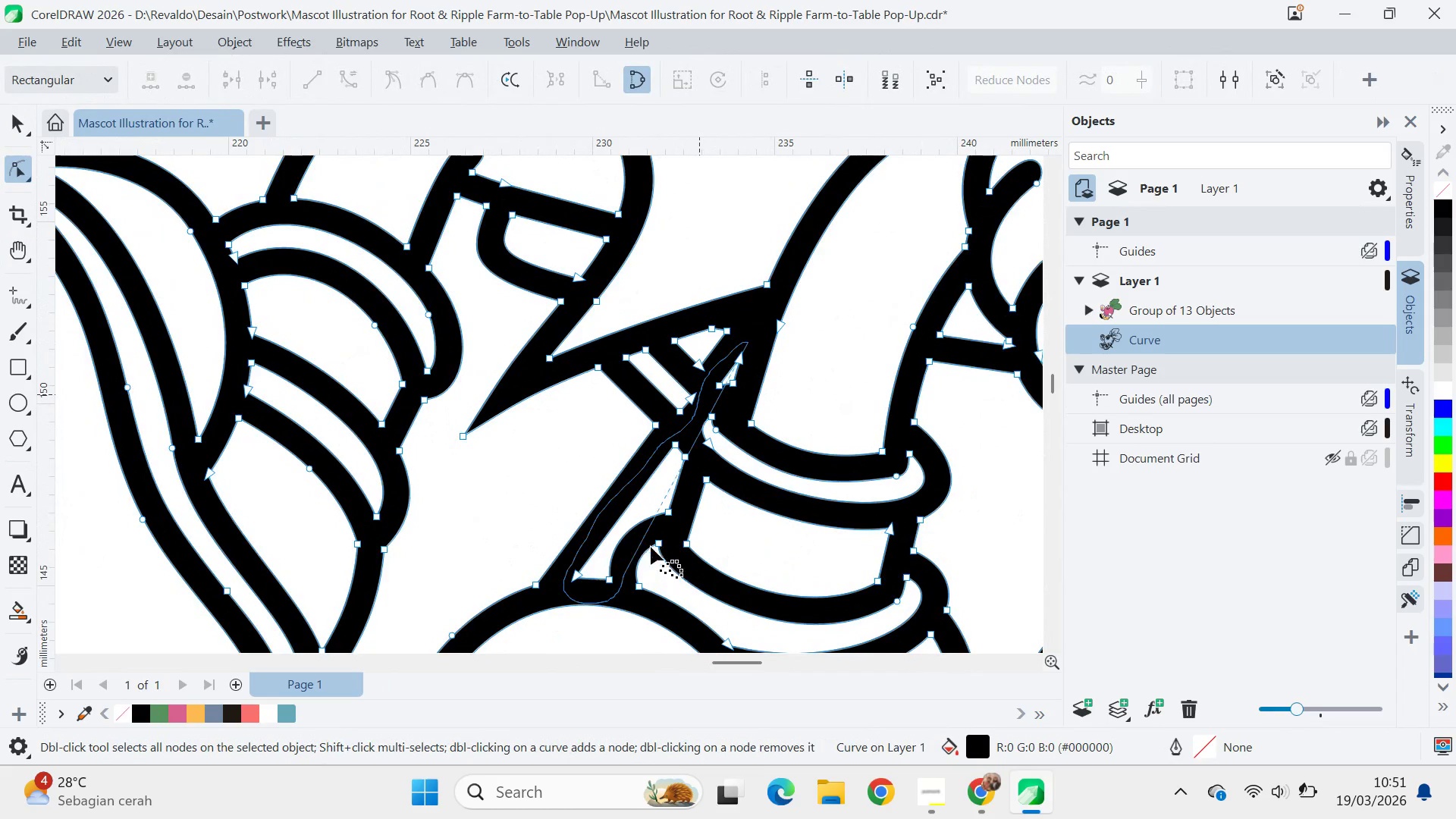 
hold_key(key=AltLeft, duration=1.5)
 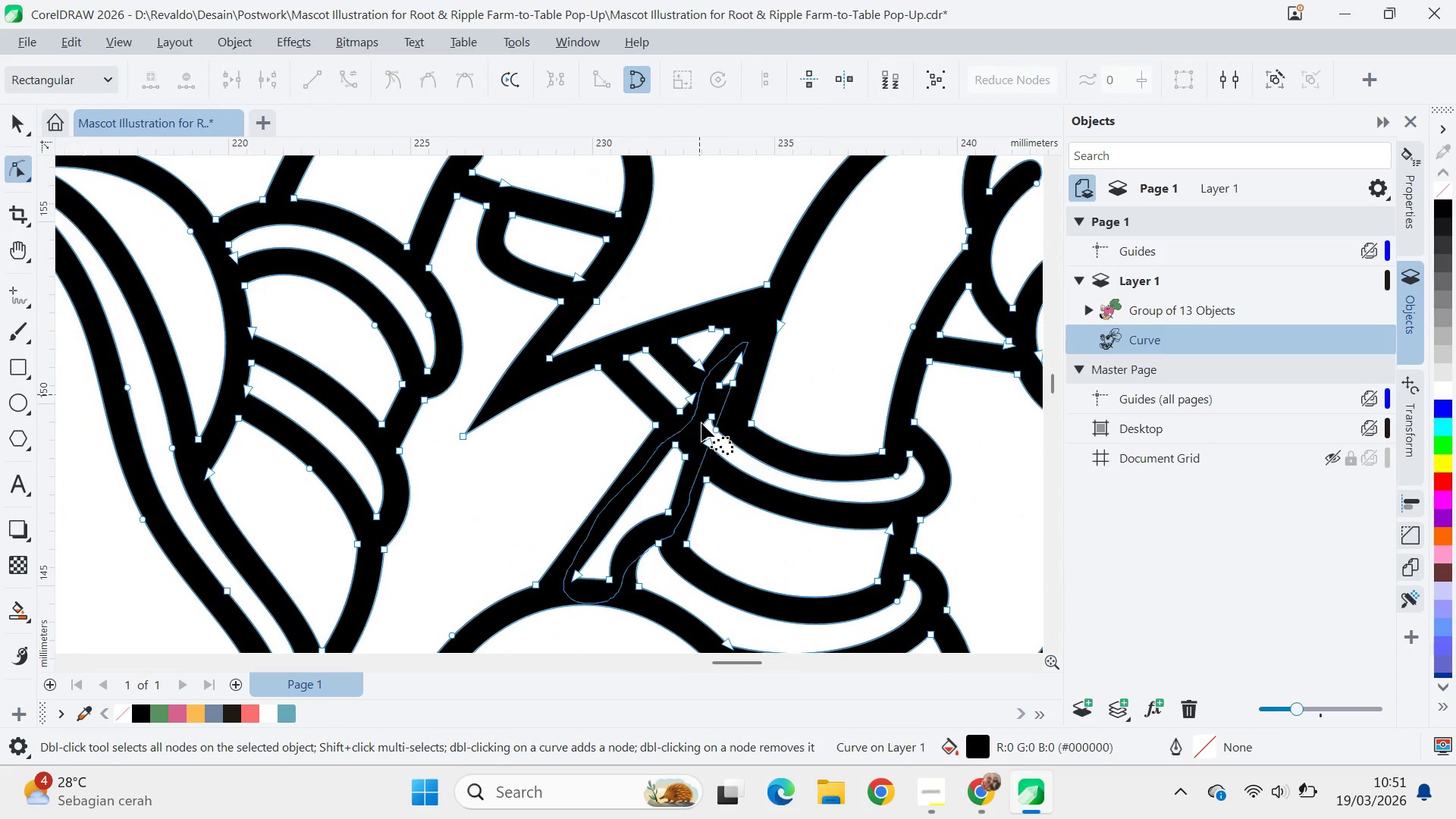 
hold_key(key=AltLeft, duration=1.51)
 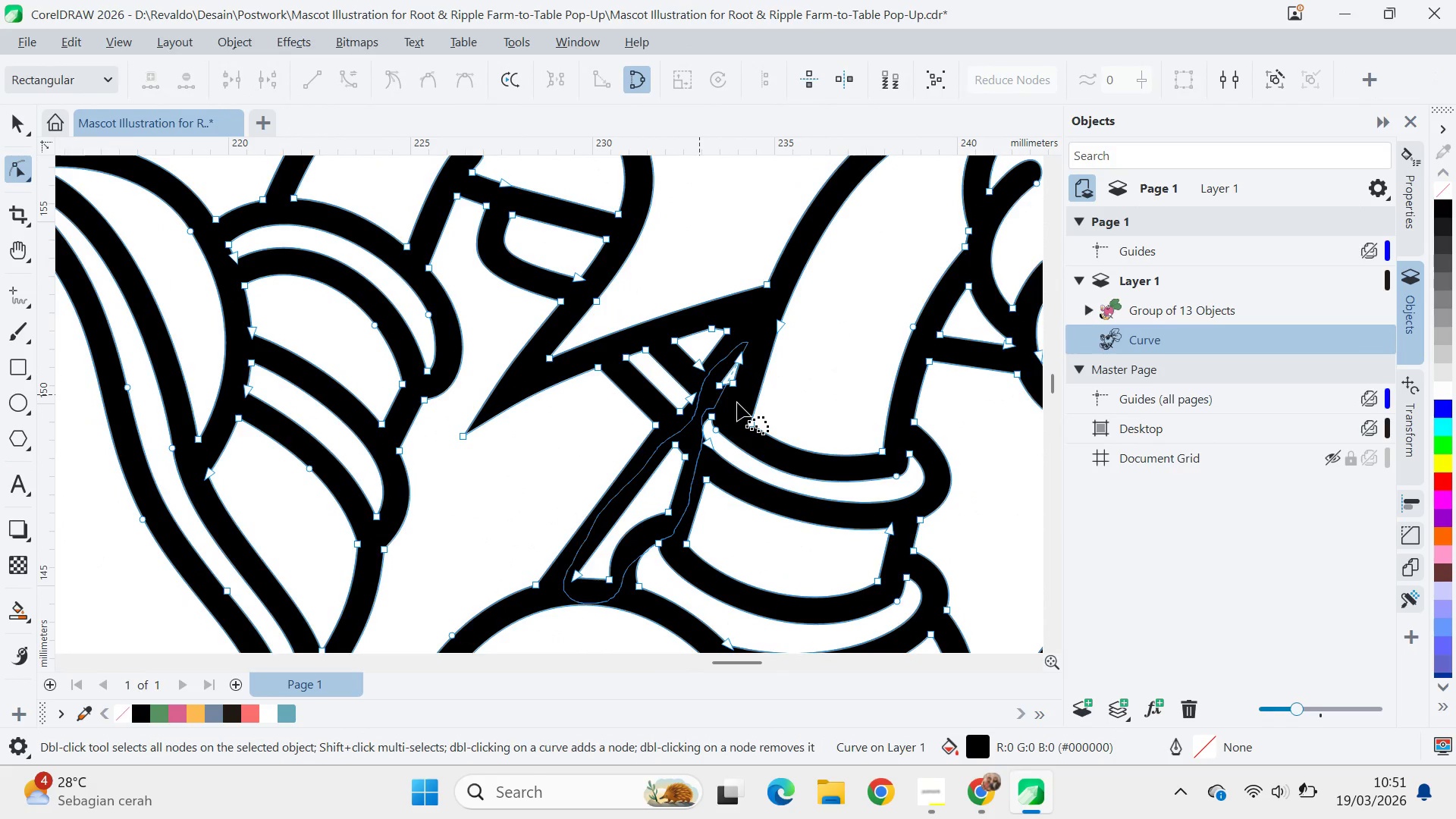 
hold_key(key=AltLeft, duration=0.77)
 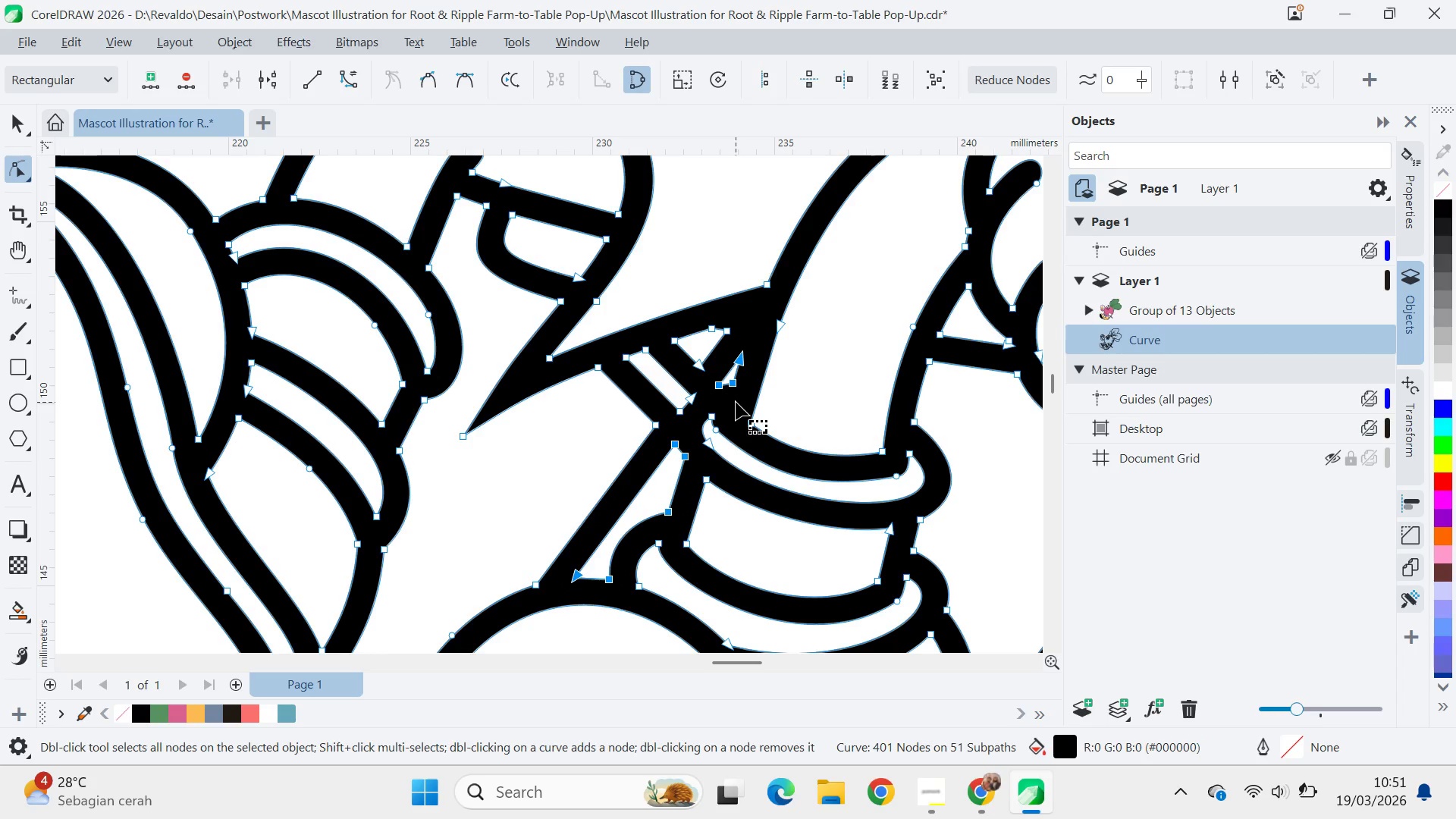 
key(Delete)
 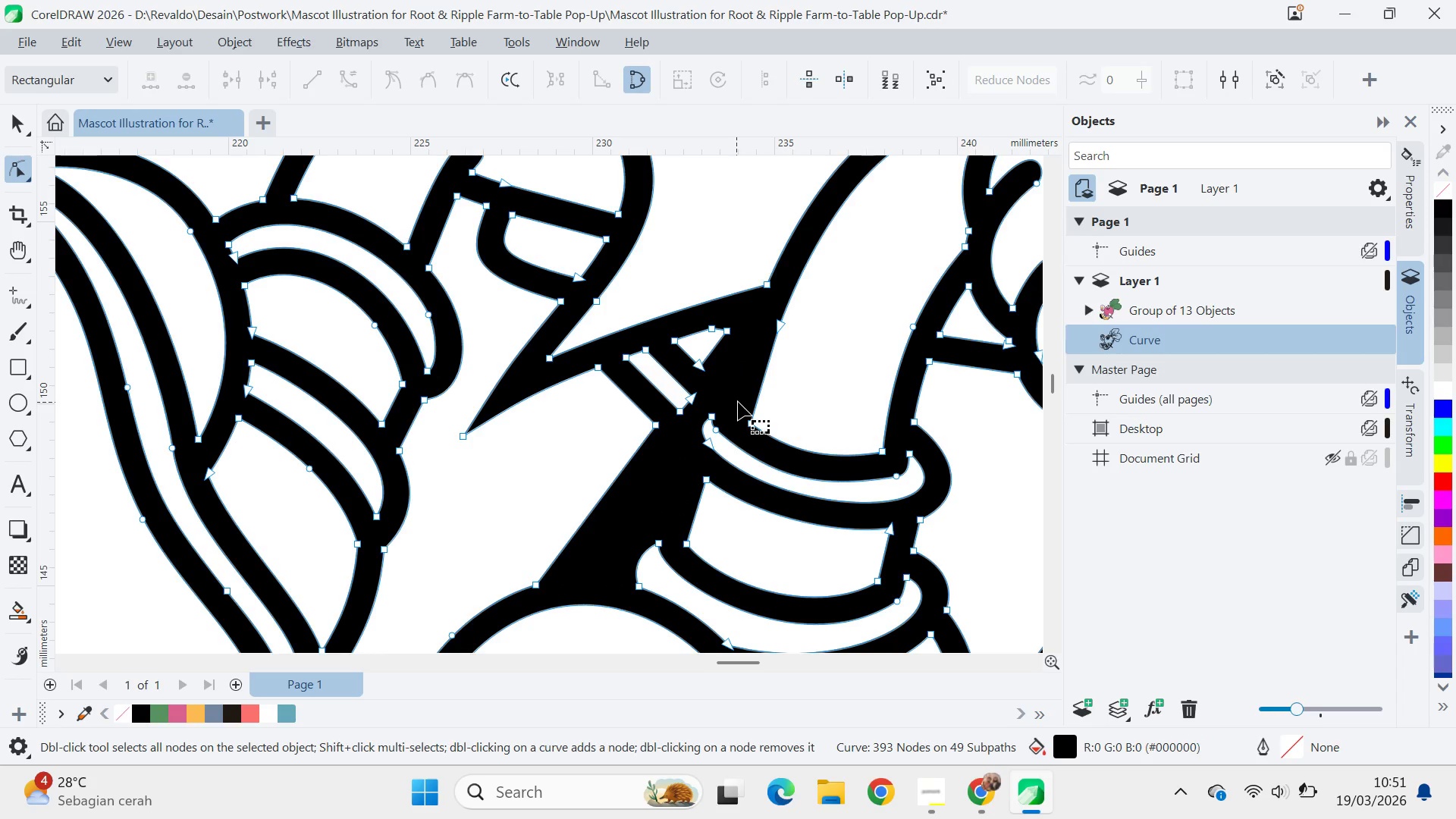 
key(Q)
 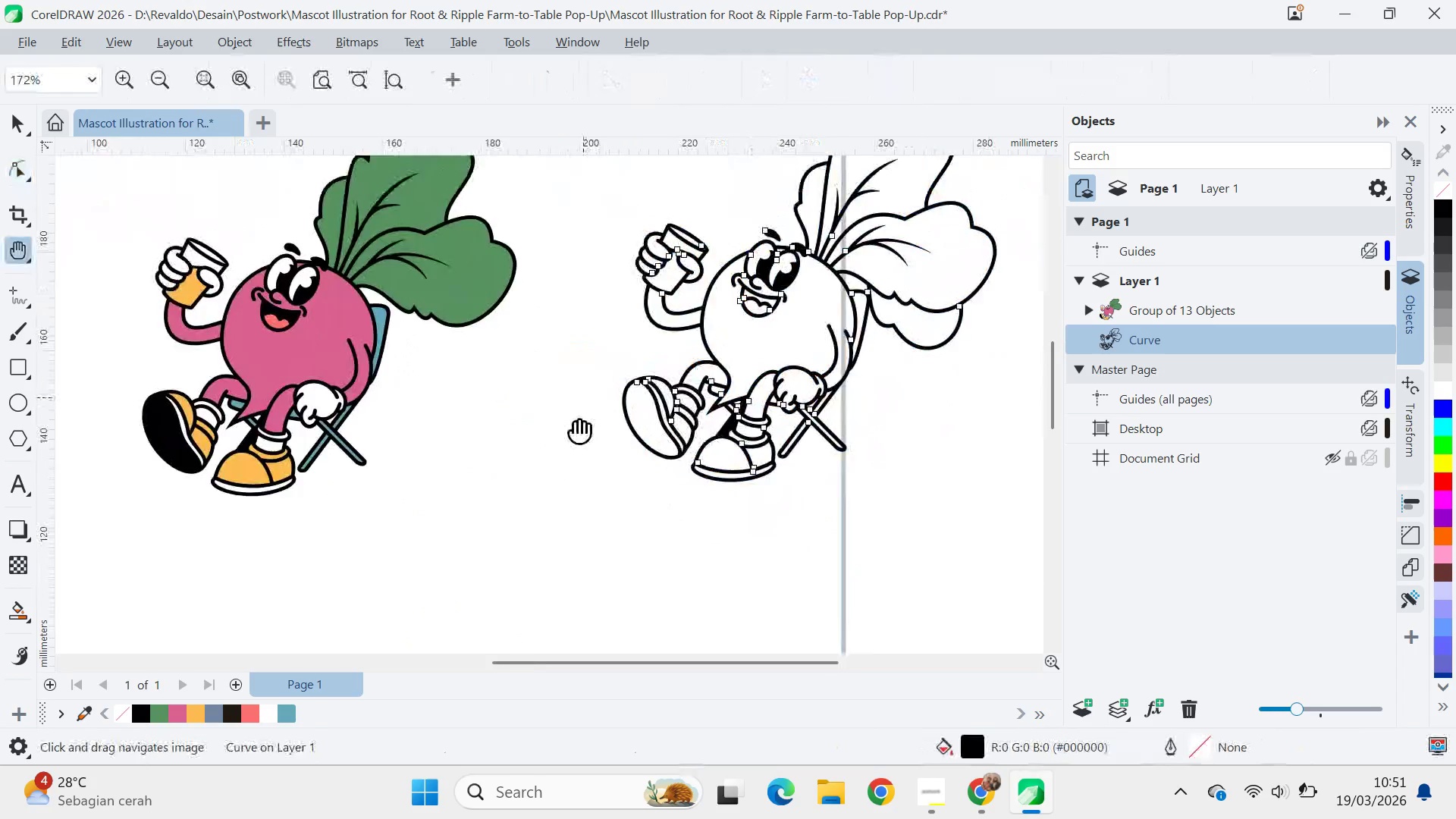 
scroll: coordinate [751, 398], scroll_direction: down, amount: 15.0
 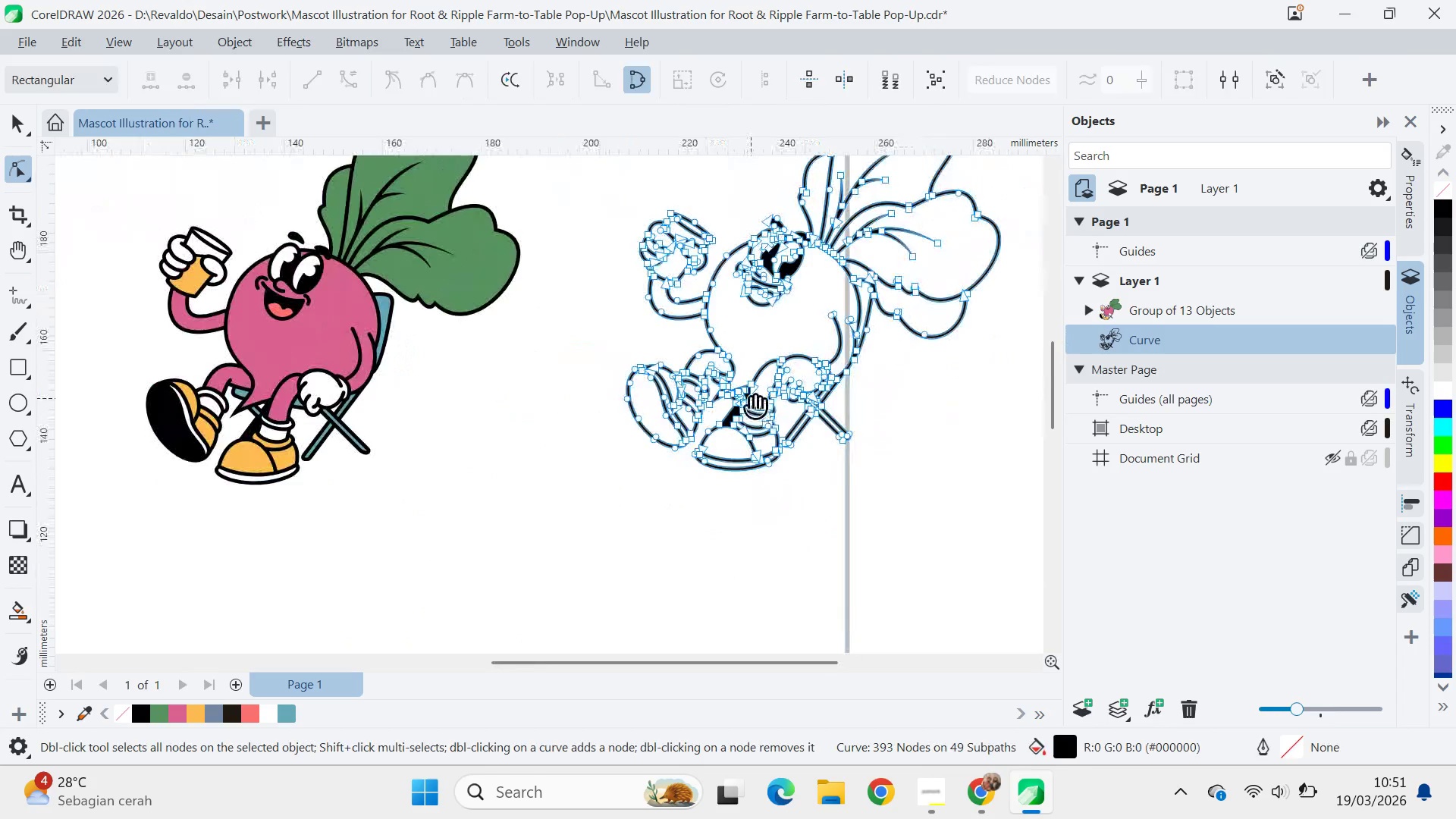 
left_click_drag(start_coordinate=[583, 397], to_coordinate=[515, 522])
 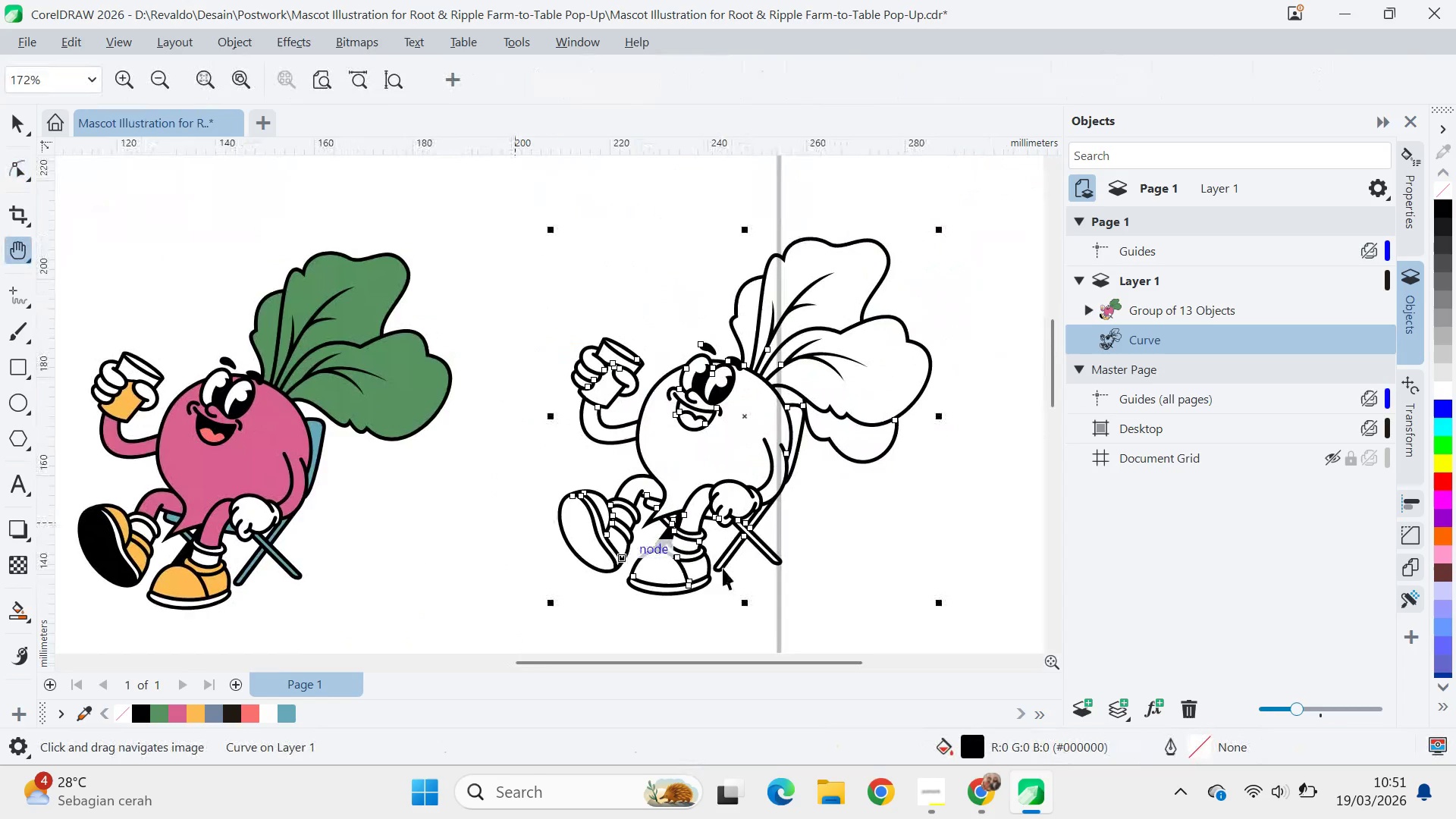 
key(V)
 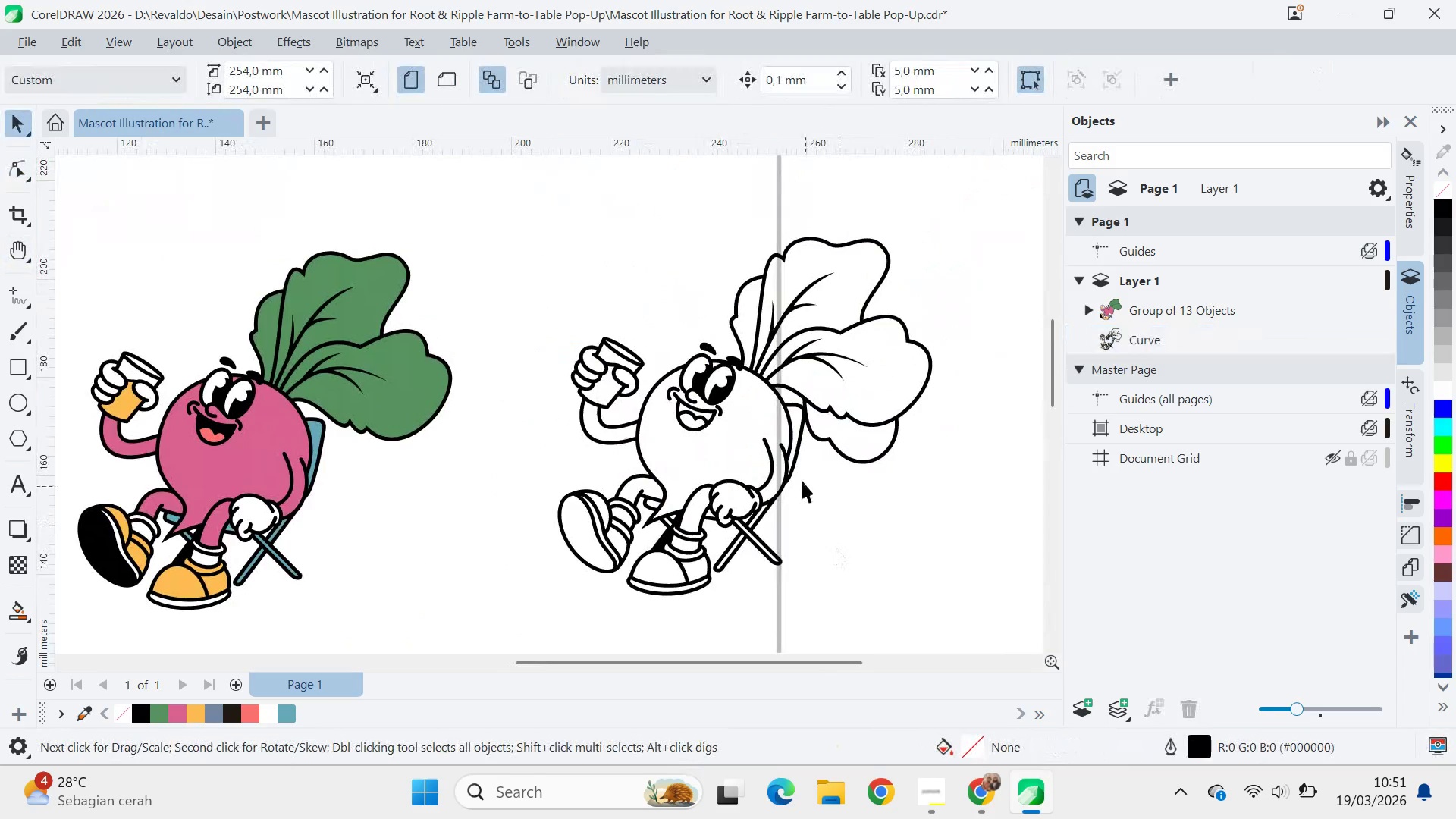 
left_click_drag(start_coordinate=[786, 472], to_coordinate=[814, 524])
 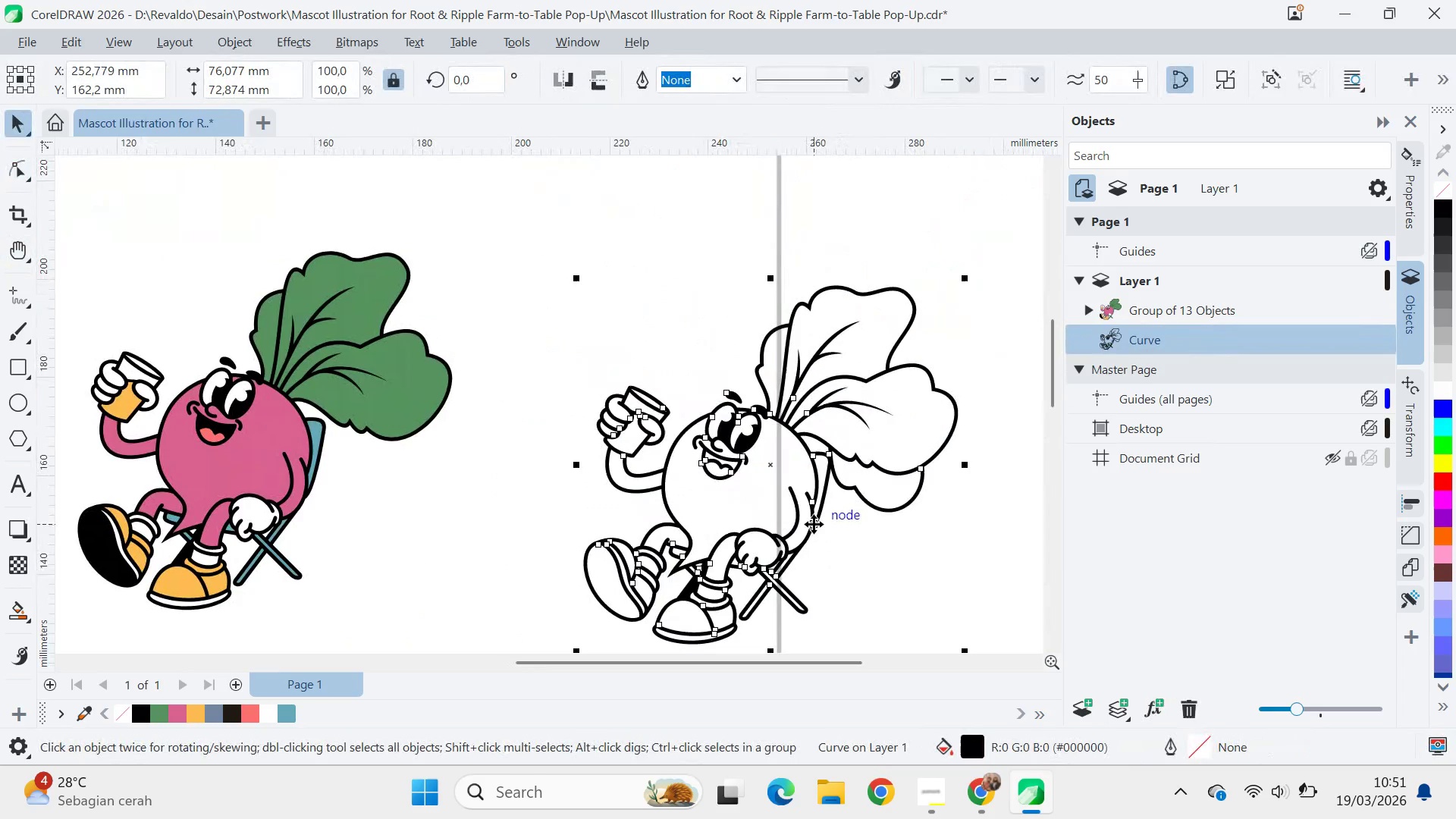 
key(Control+Z)
 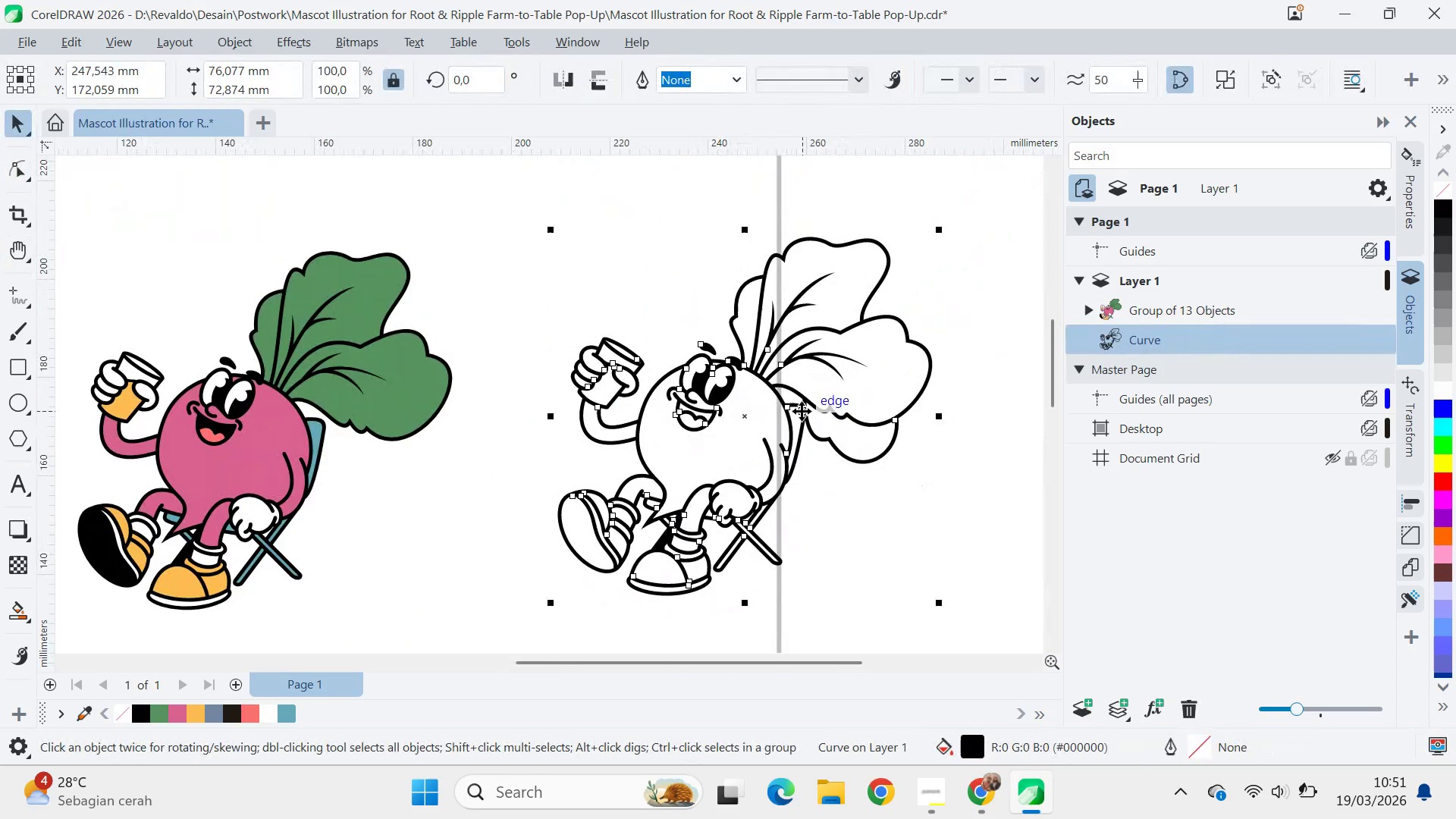 
left_click_drag(start_coordinate=[802, 410], to_coordinate=[754, 435])
 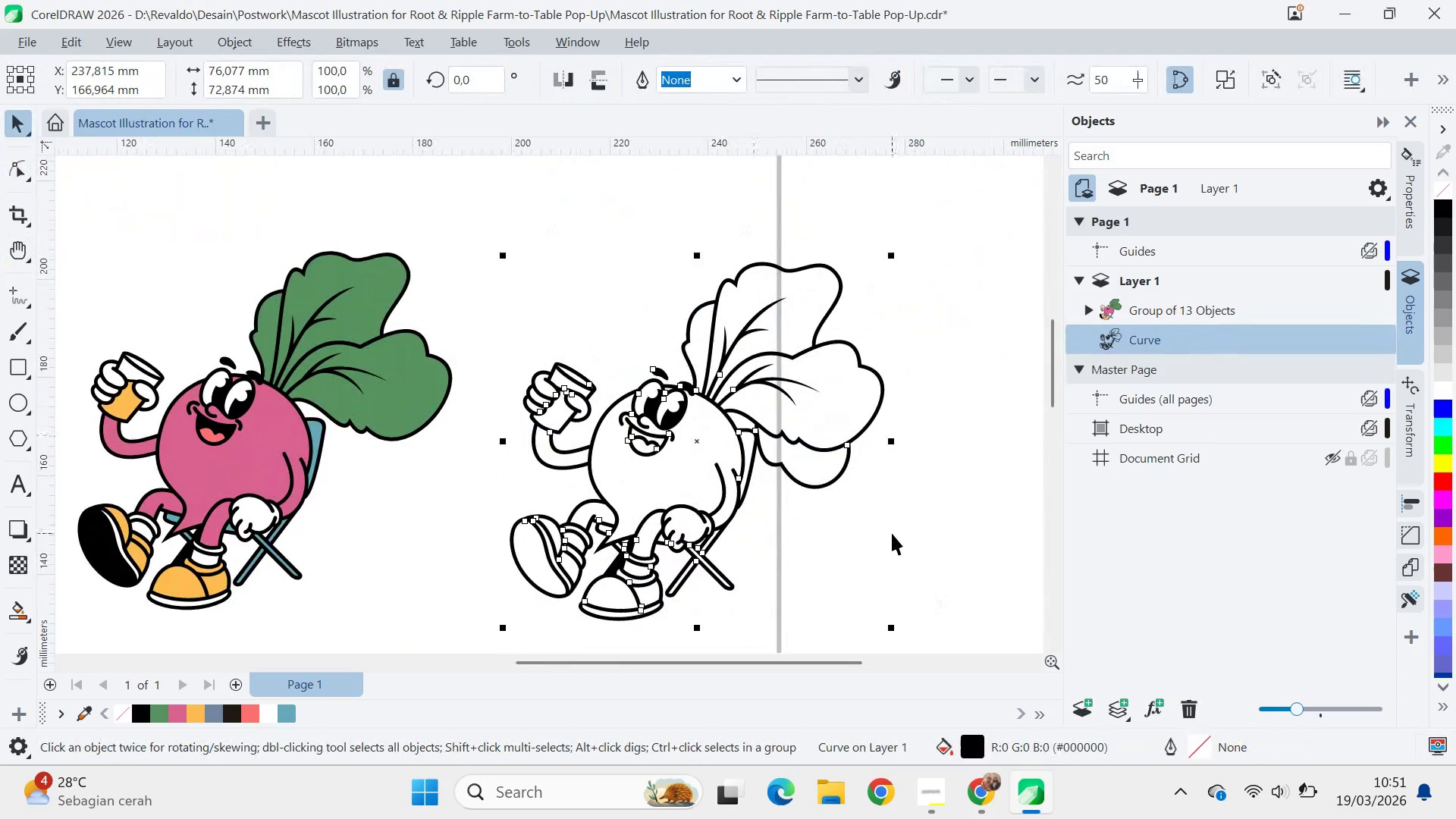 
left_click([892, 533])
 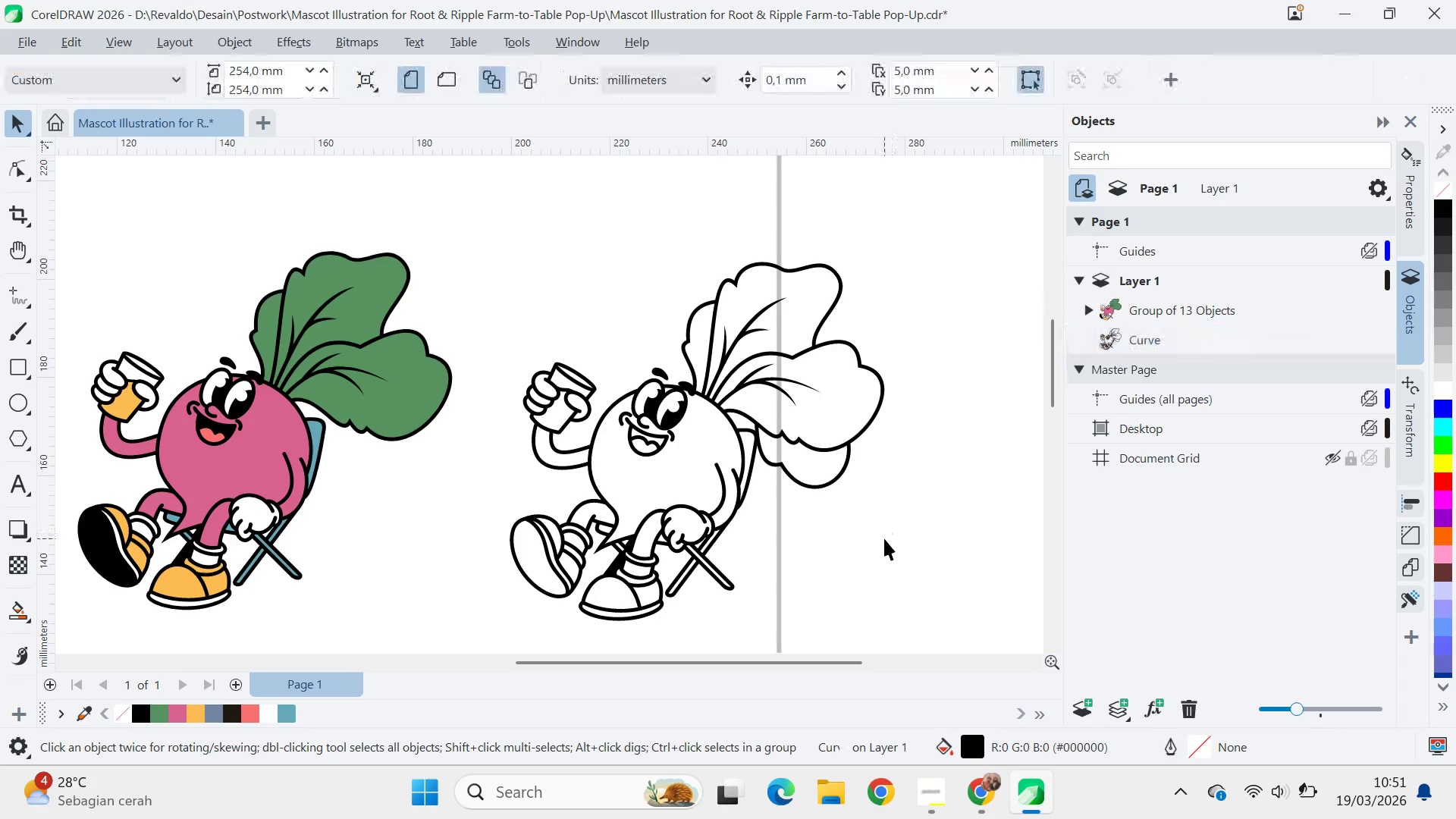 
key(Control+S)
 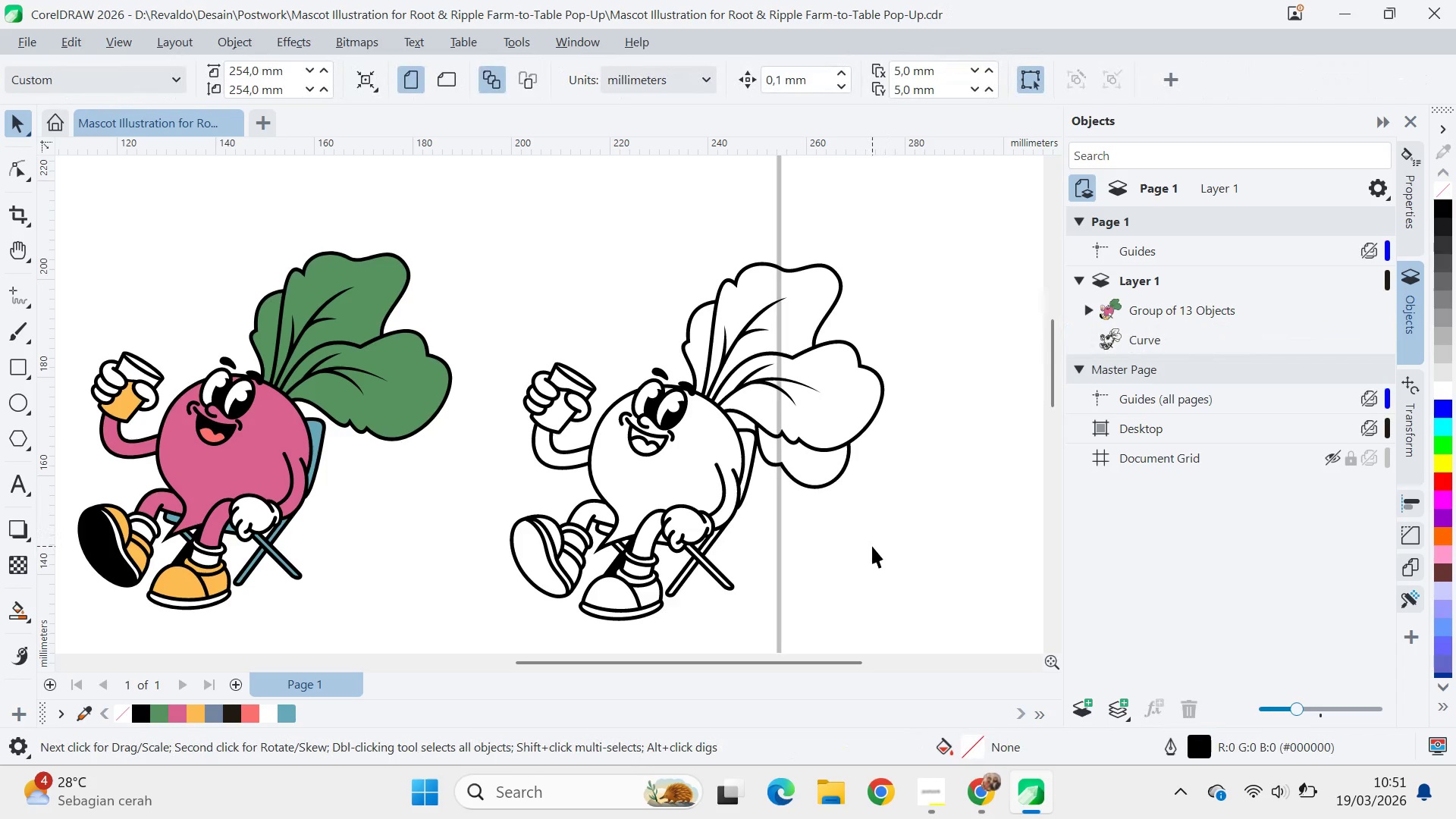 
wait(9.47)
 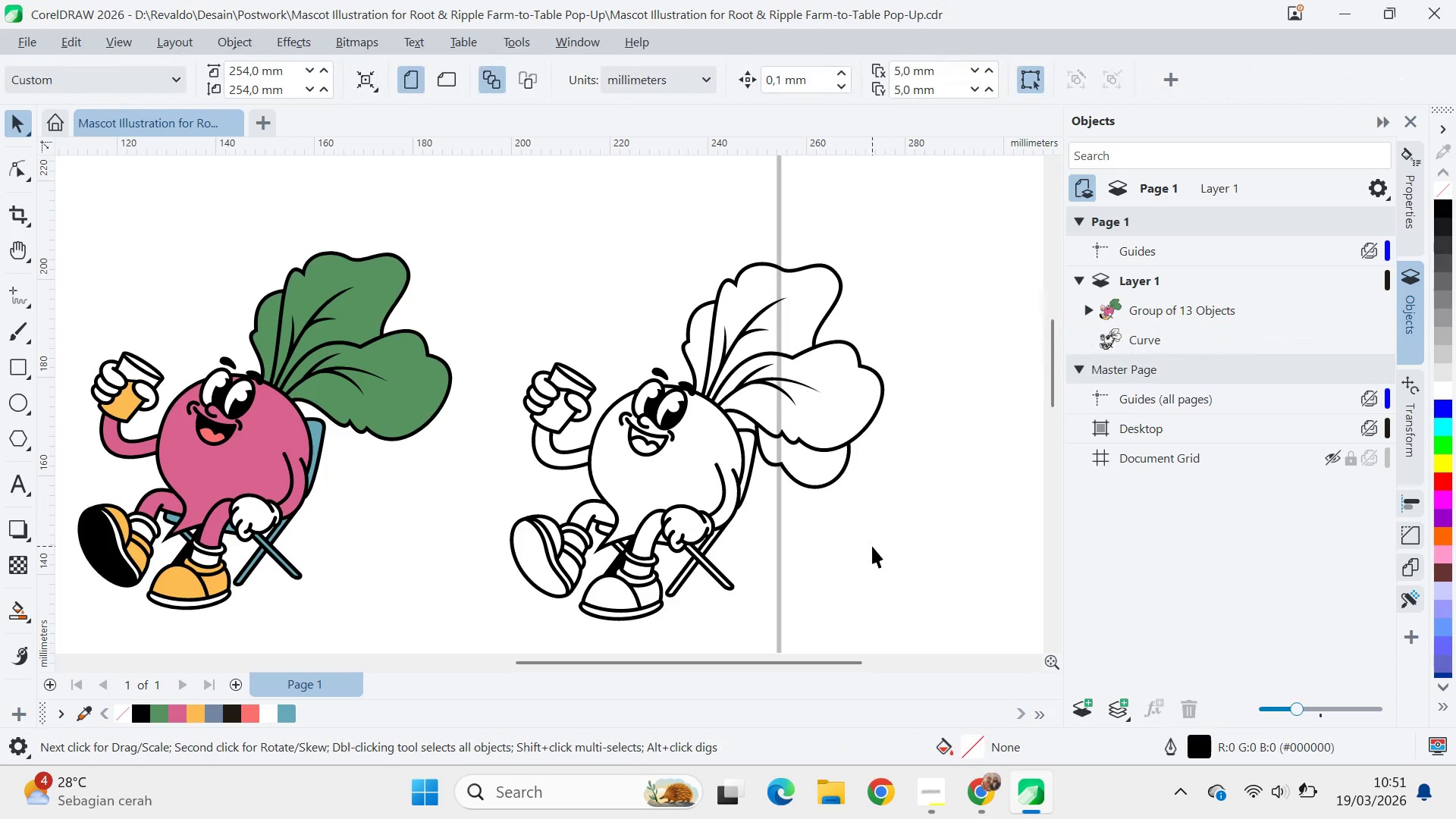 
hold_key(key=ShiftLeft, duration=1.3)
 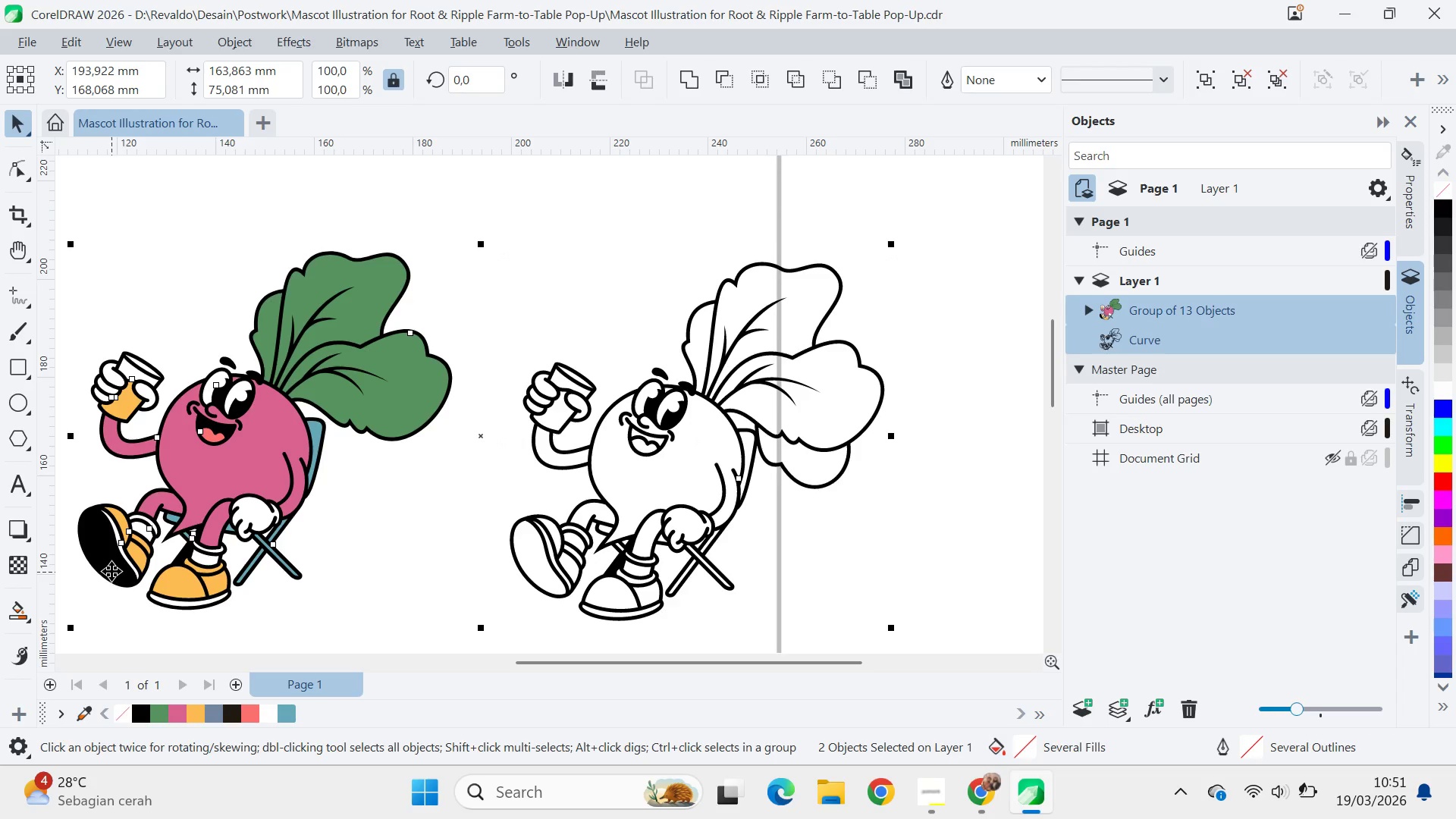 
key(B)
 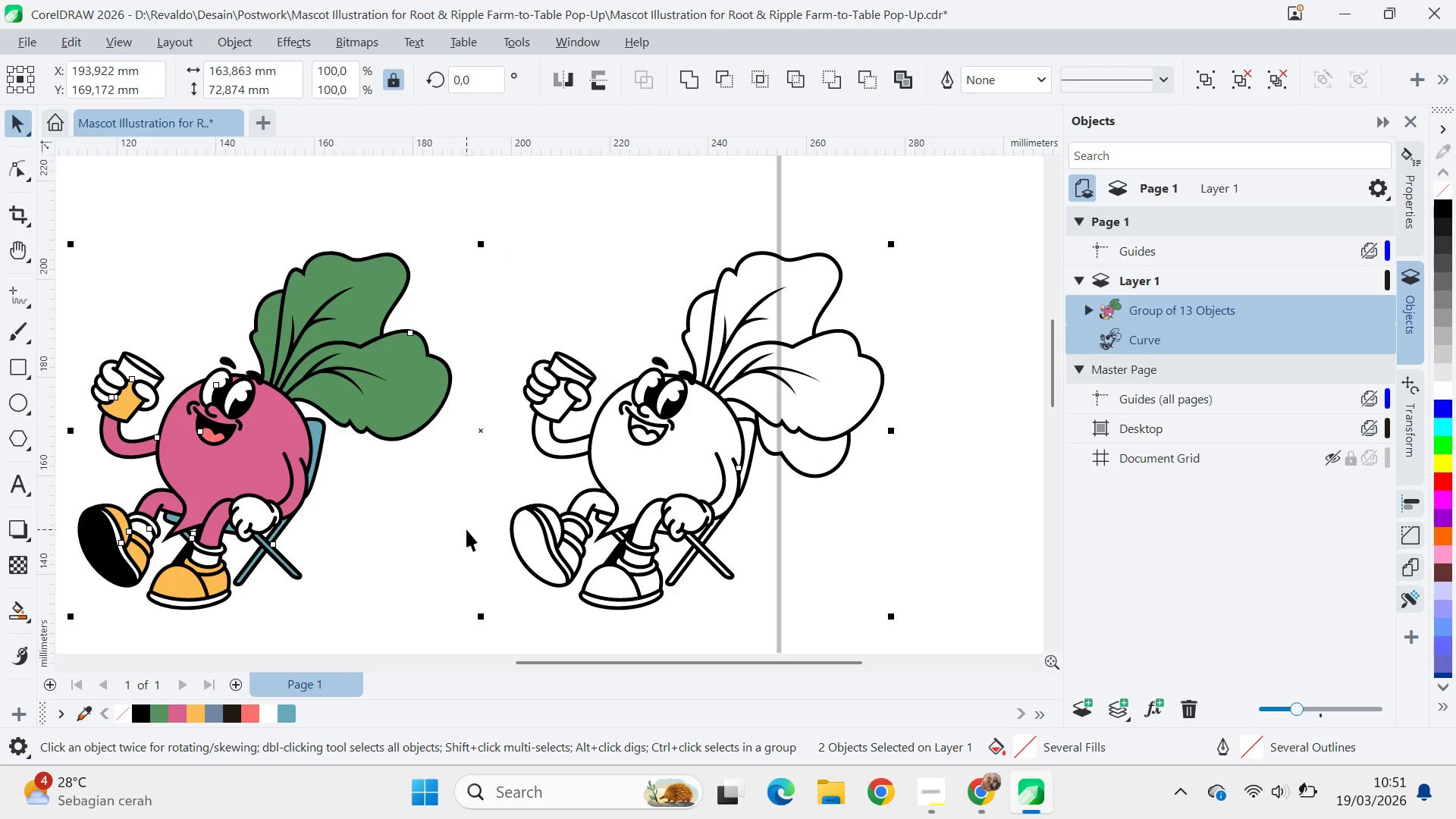 
left_click([466, 529])
 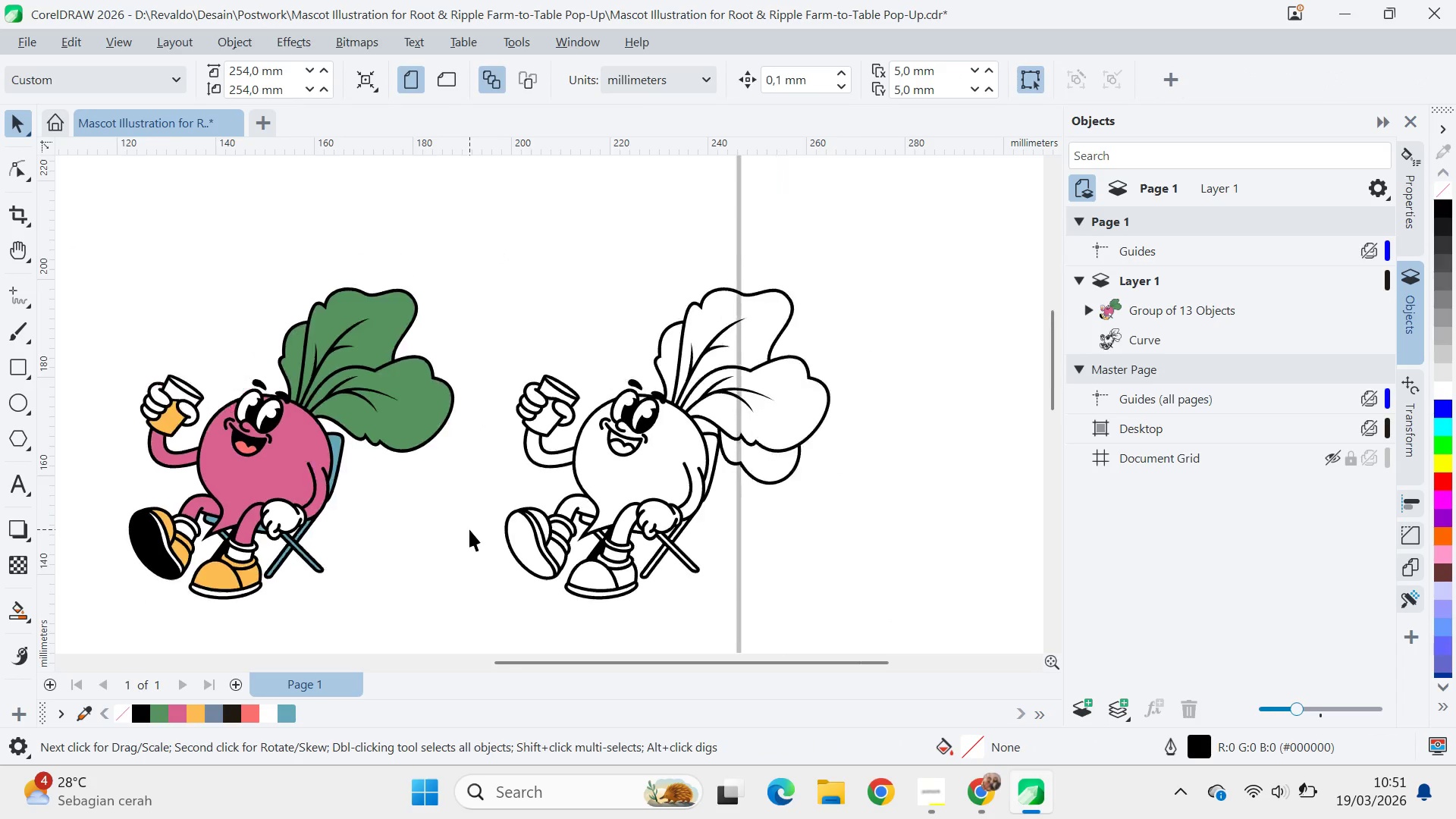 
key(Alt+AltLeft)
 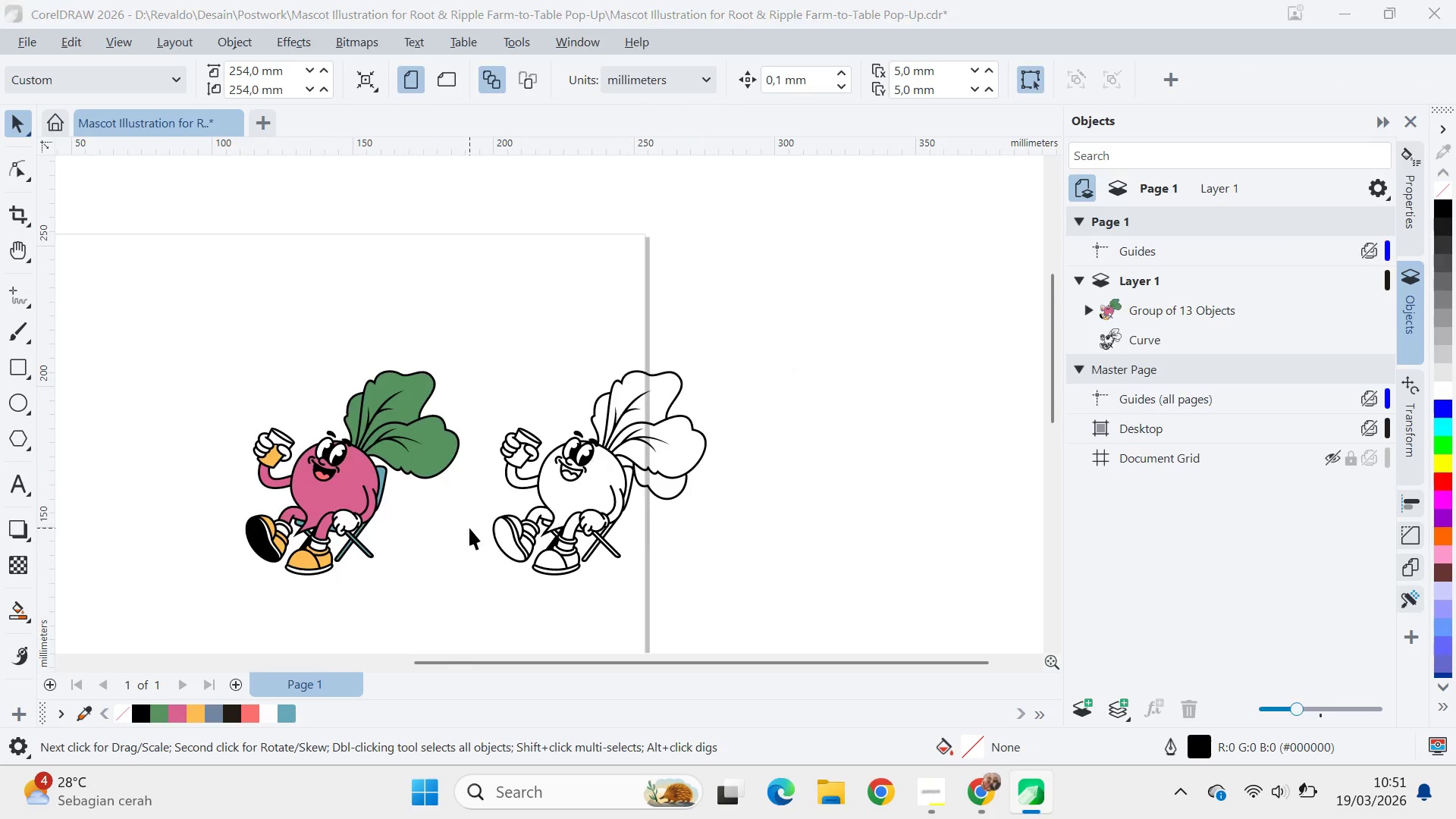 
key(Alt+Tab)
 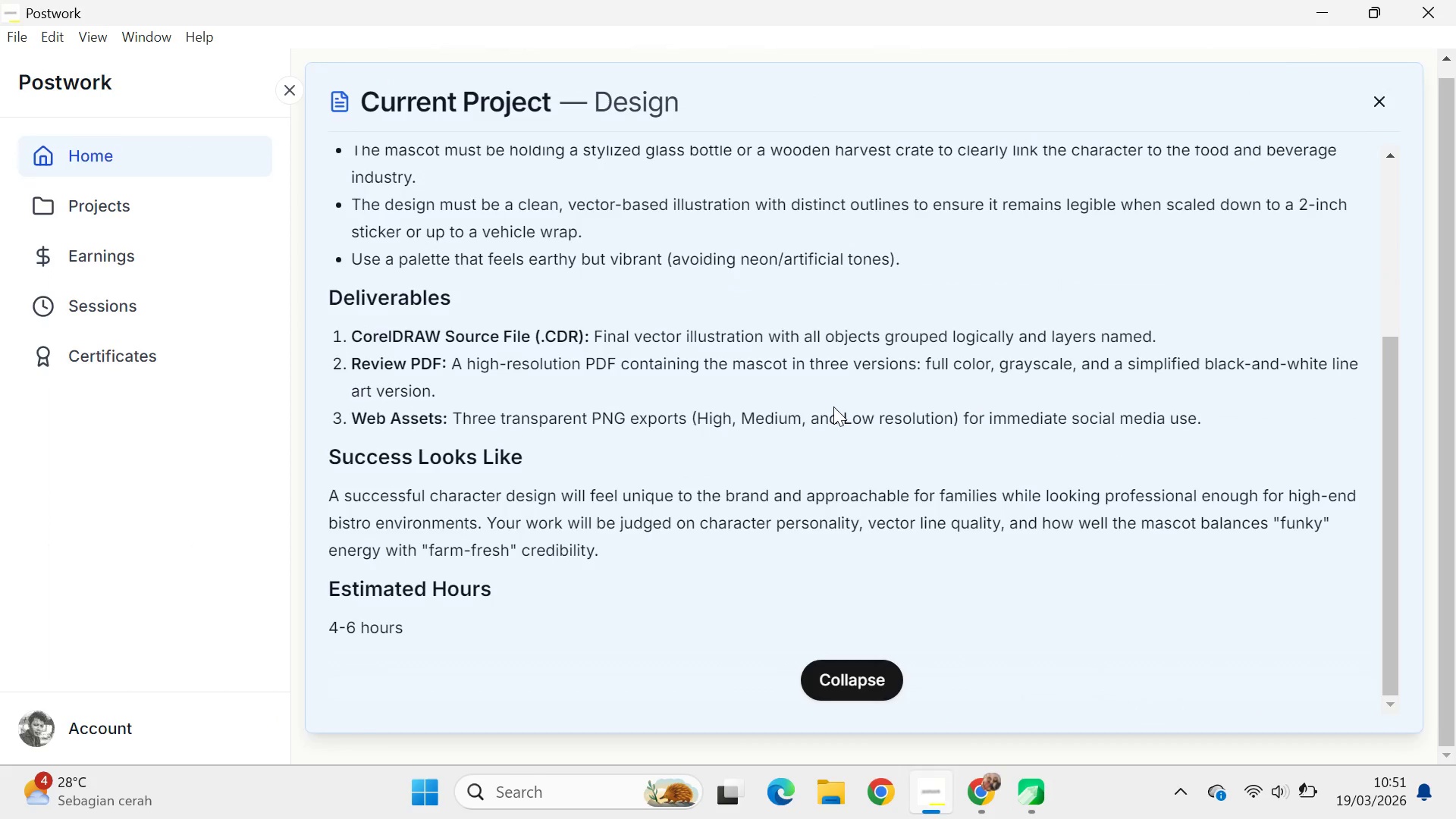 
scroll: coordinate [469, 529], scroll_direction: down, amount: 4.0